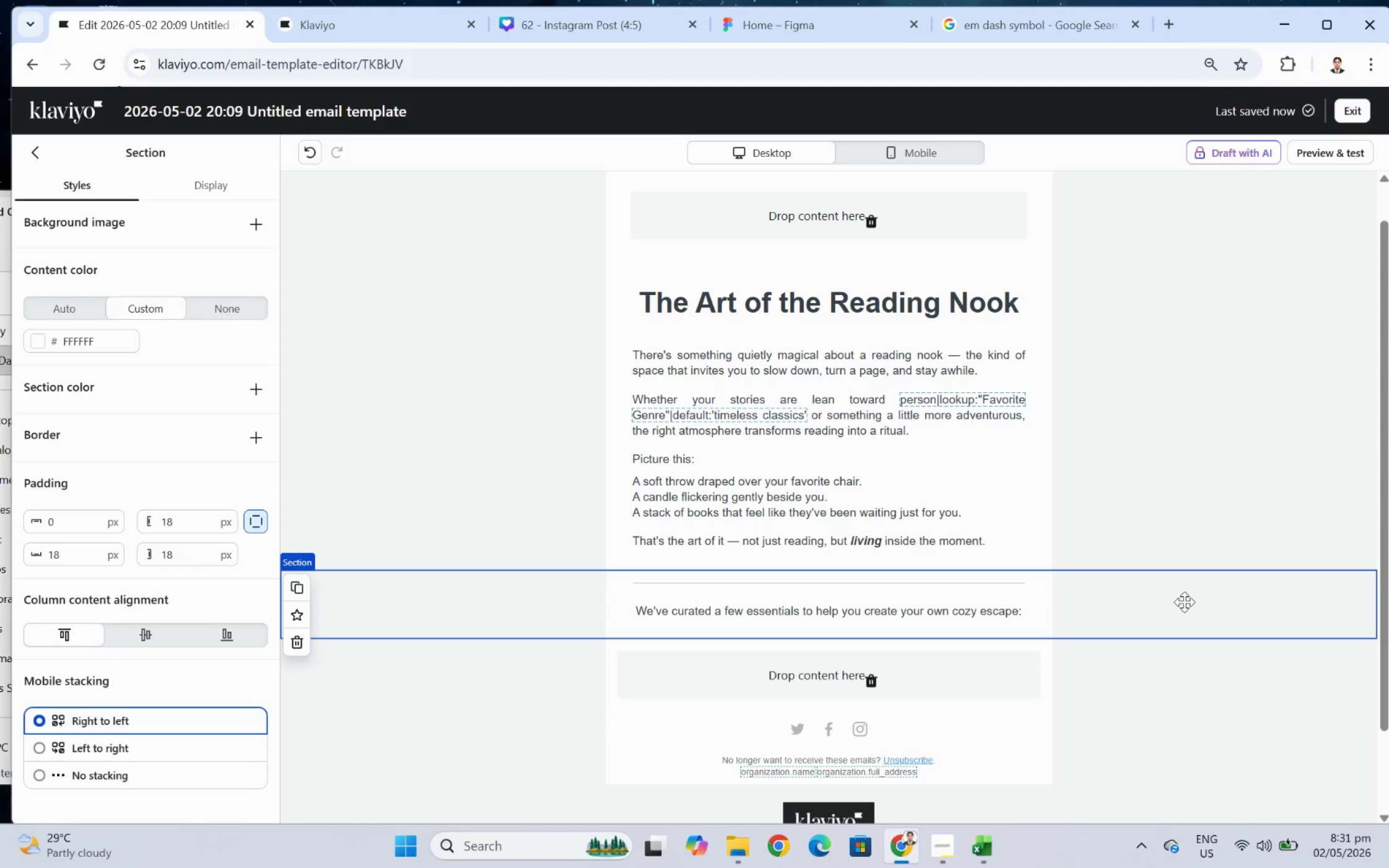 
left_click([980, 607])
 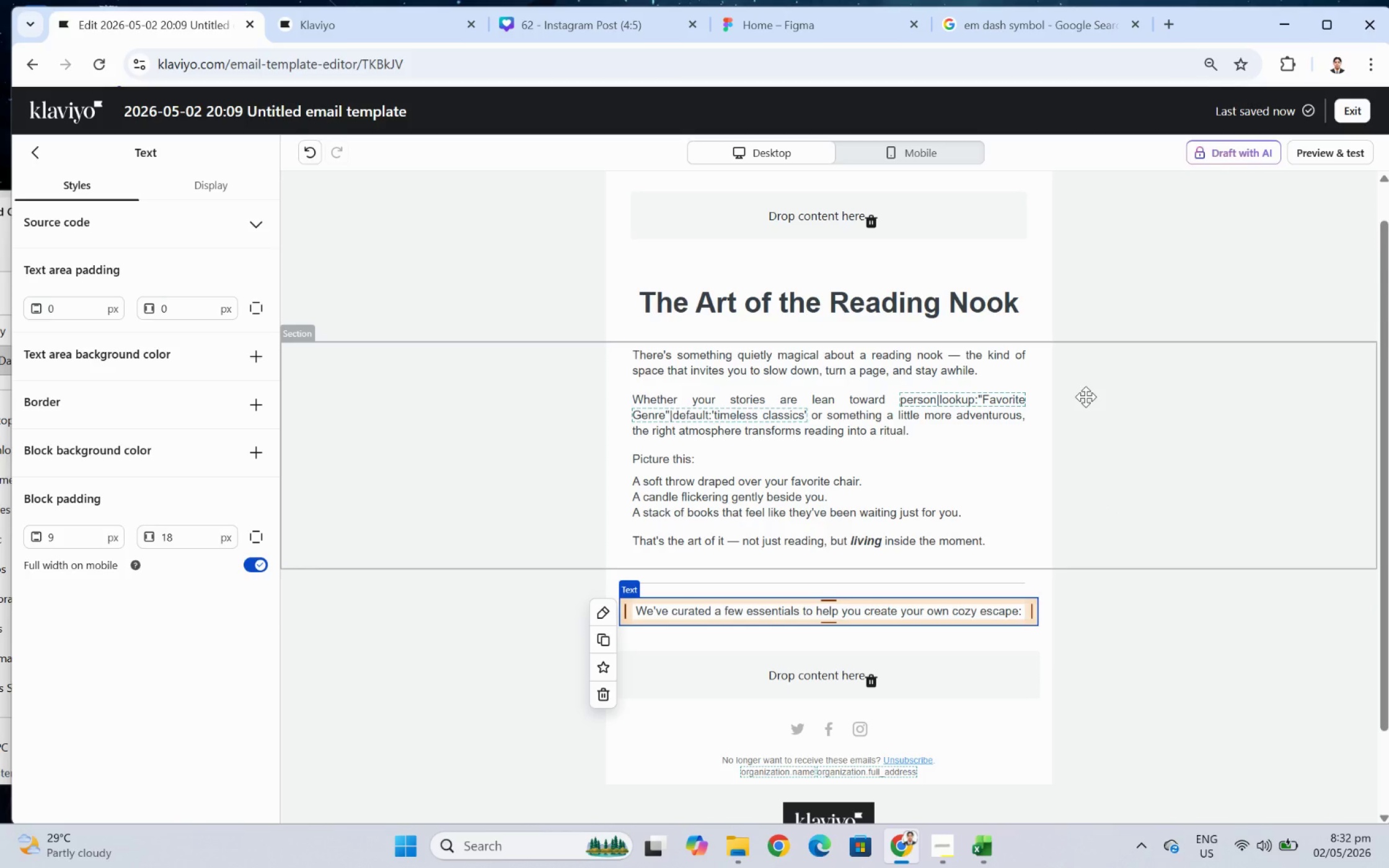 
wait(28.89)
 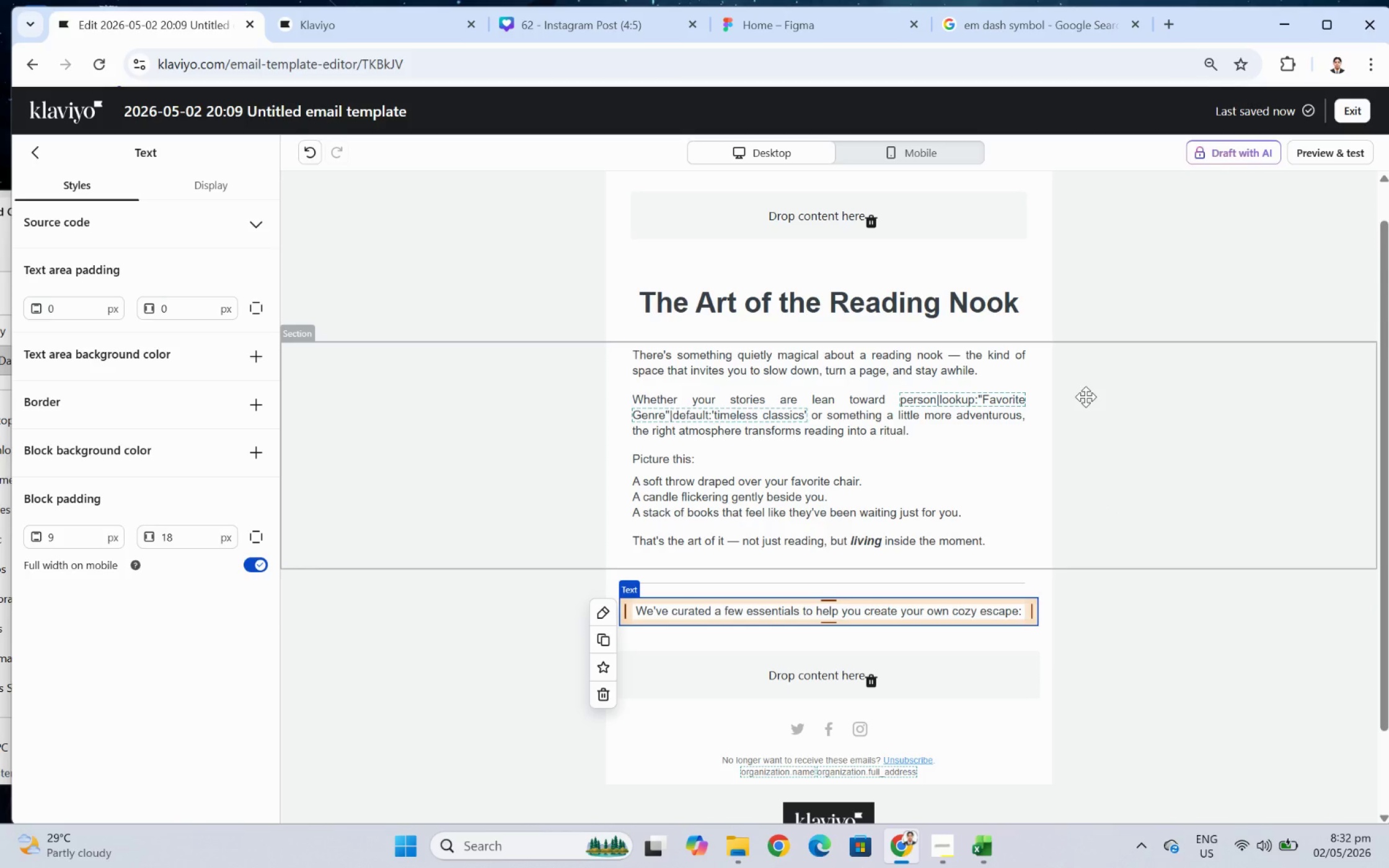 
left_click([952, 856])